 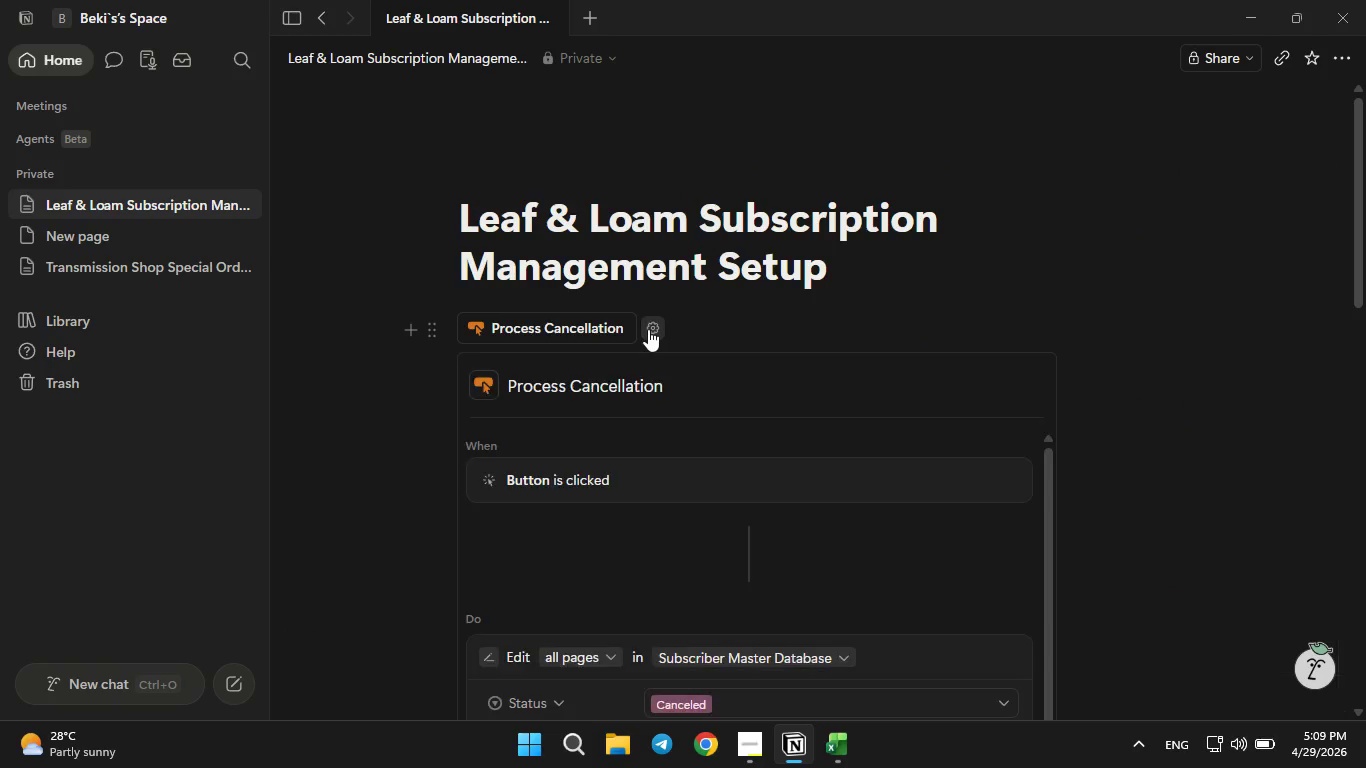 
mouse_move([670, 425])
 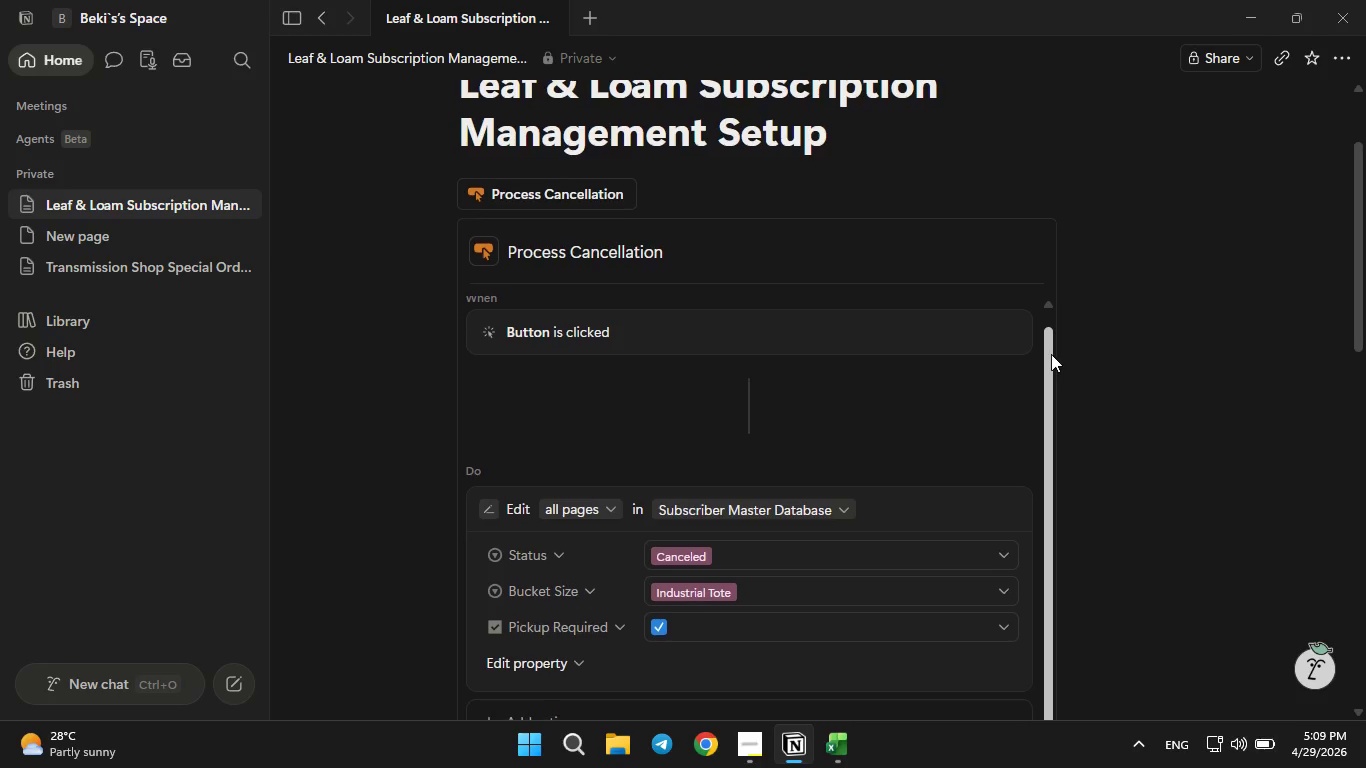 
wait(6.26)
 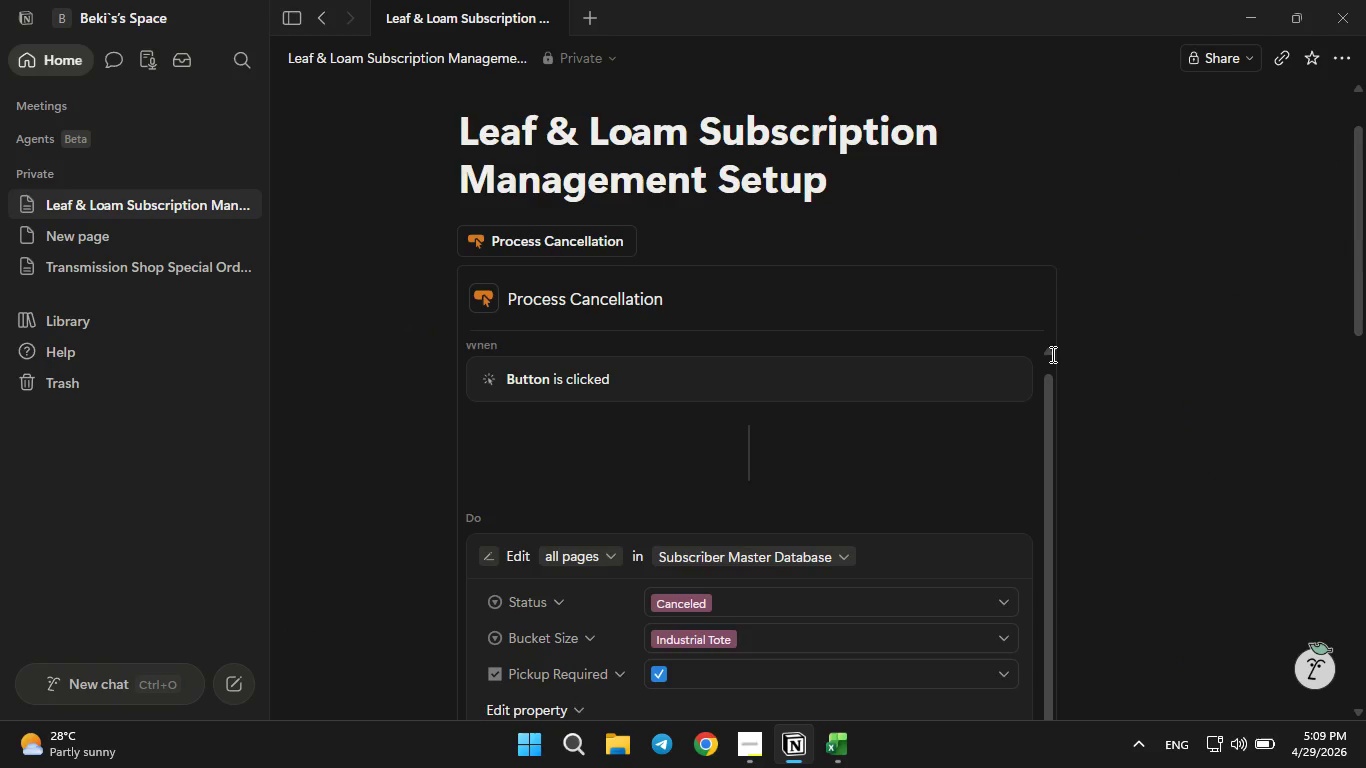 
key(PrintScreen)
 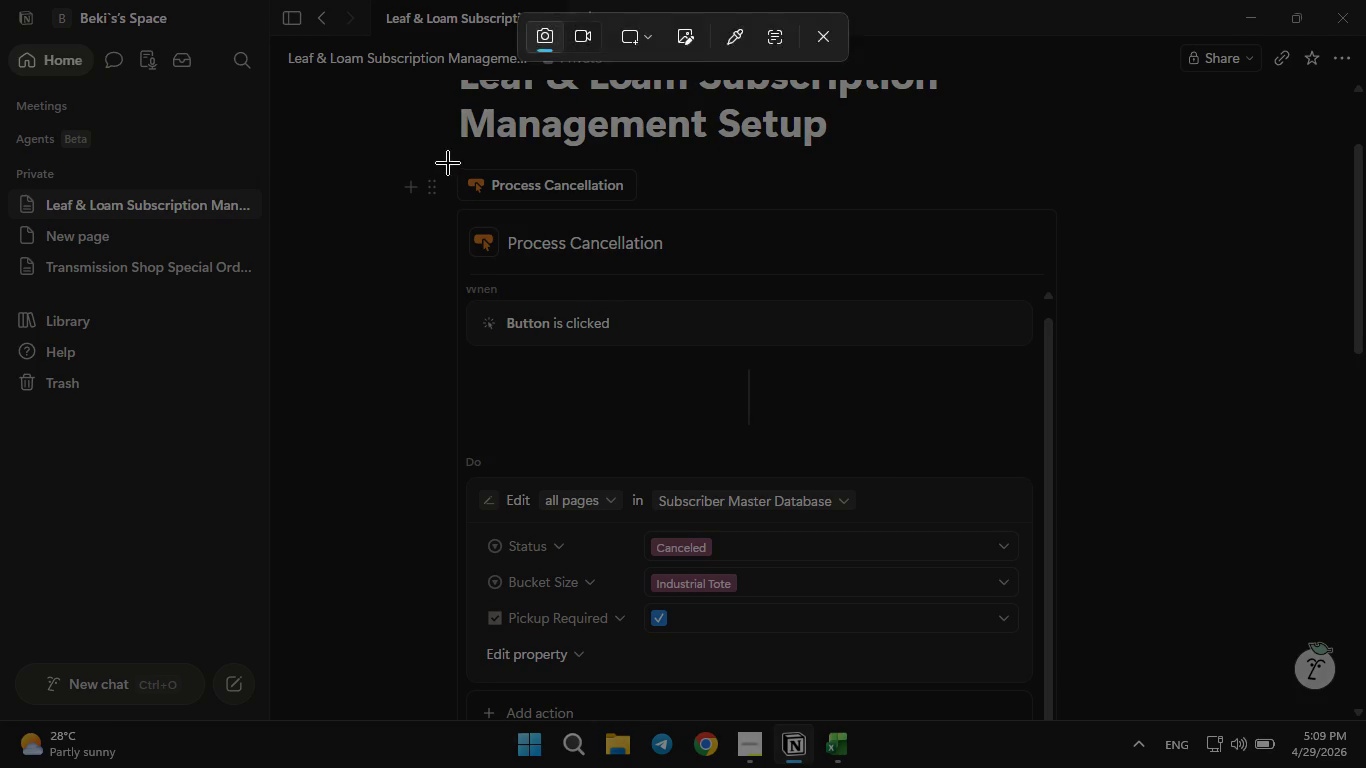 
left_click_drag(start_coordinate=[444, 160], to_coordinate=[1220, 689])
 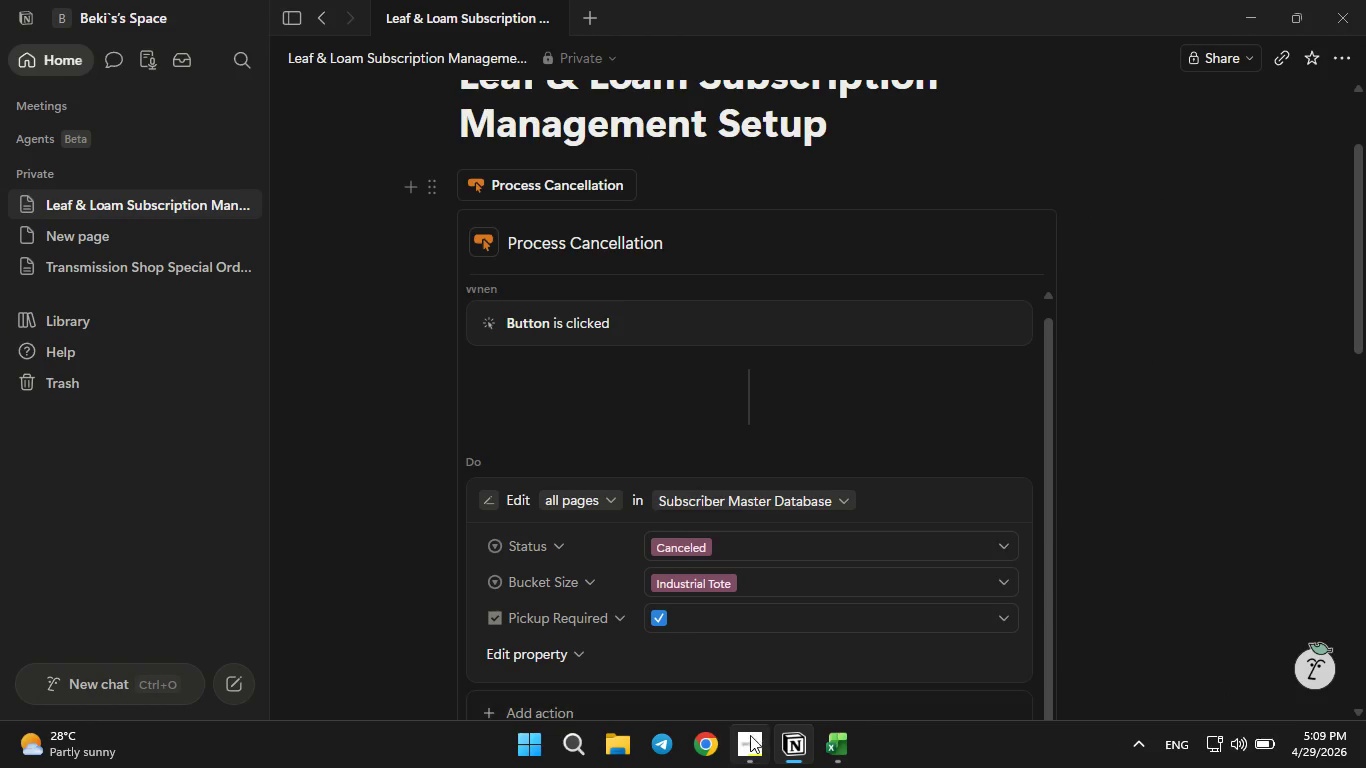 
left_click([749, 740])
 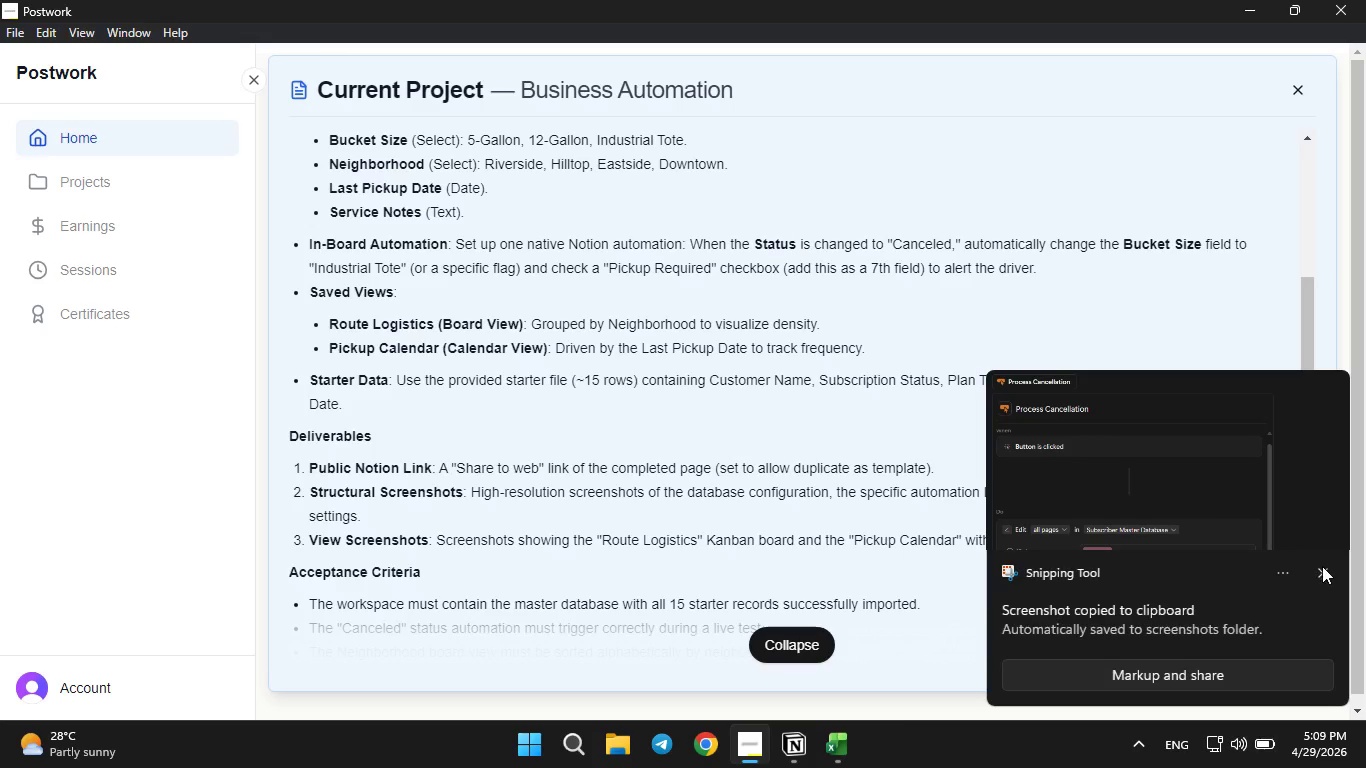 
left_click([1322, 570])